 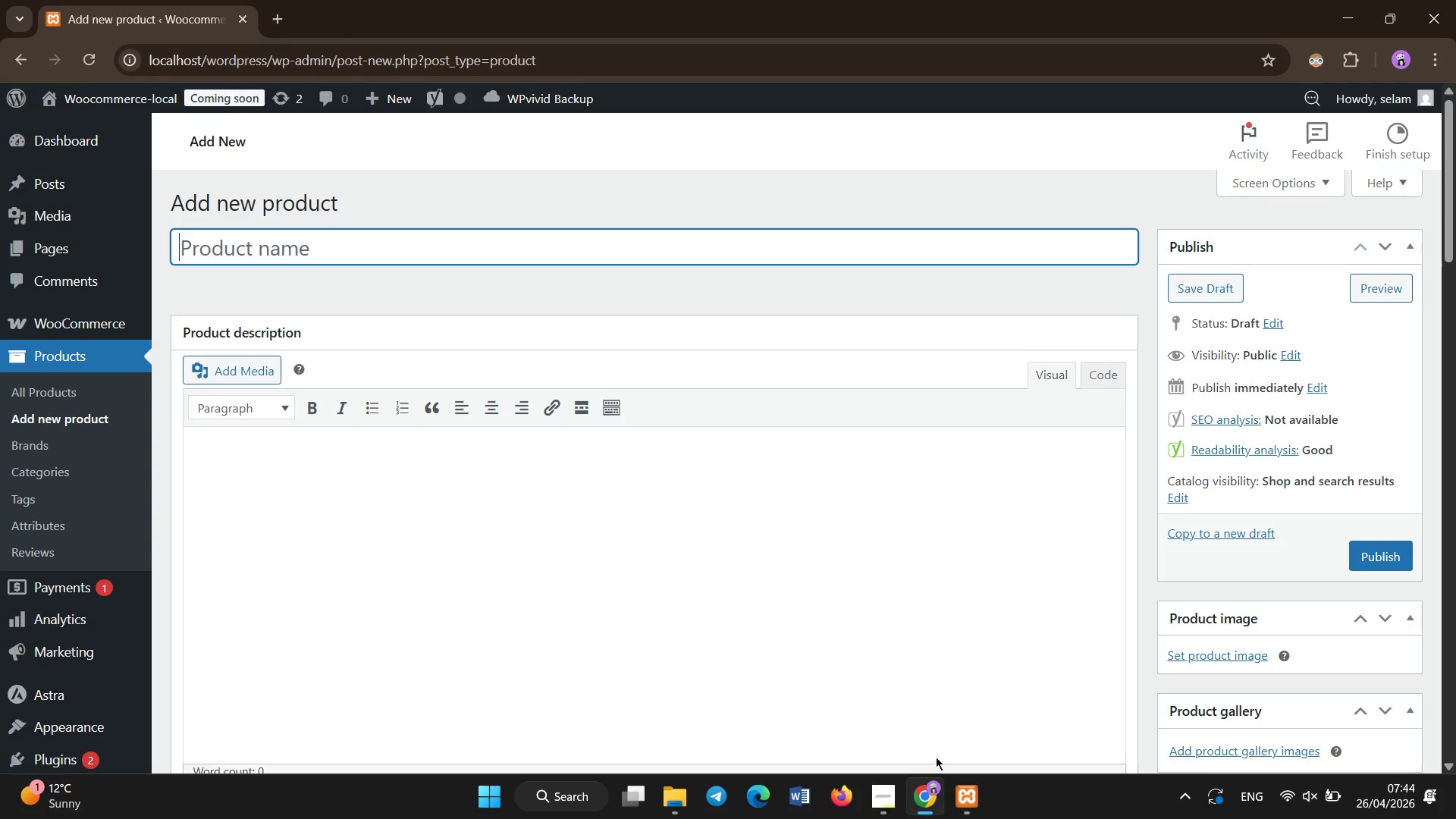 
left_click([234, 297])
 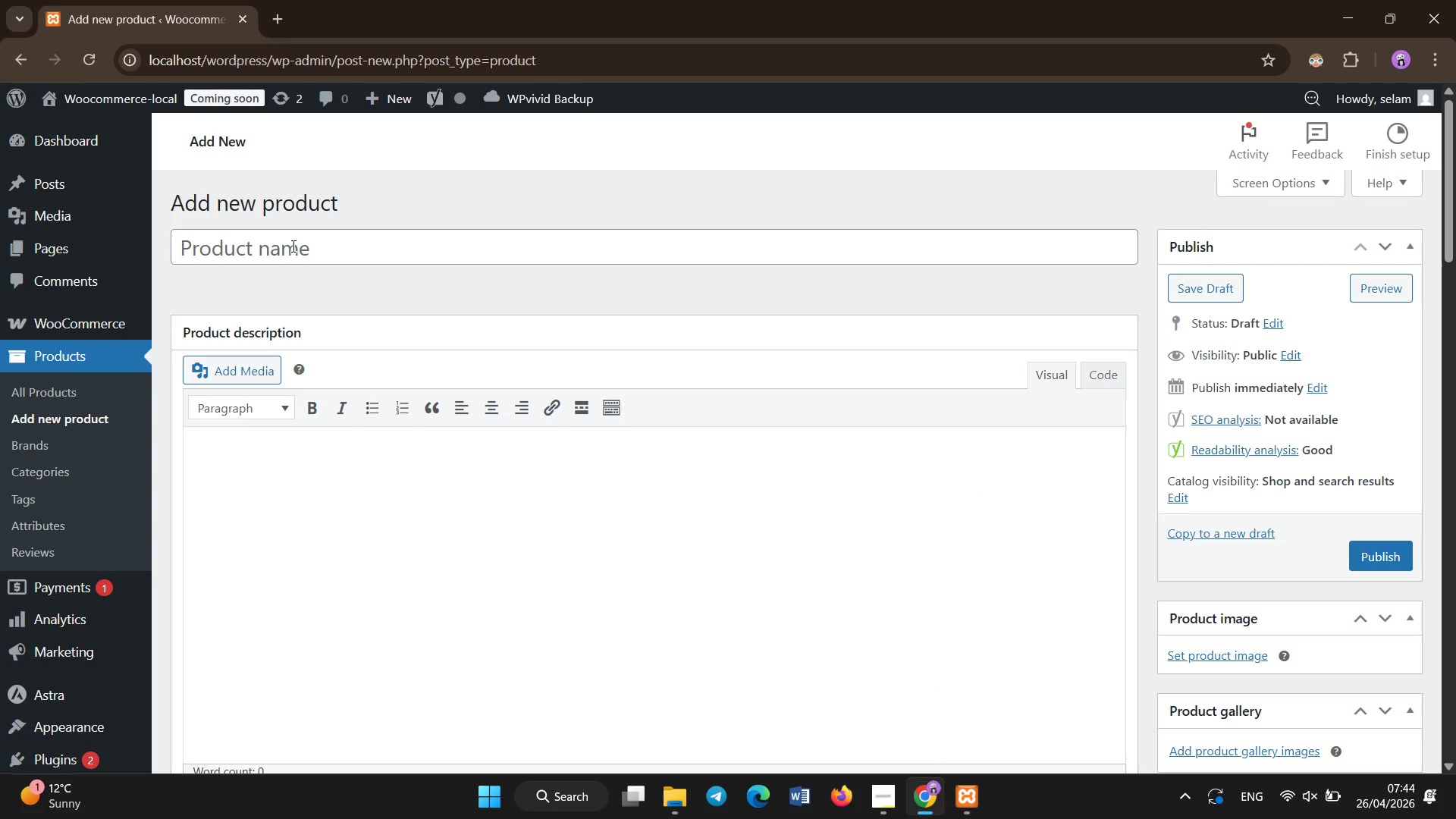 
left_click([293, 246])
 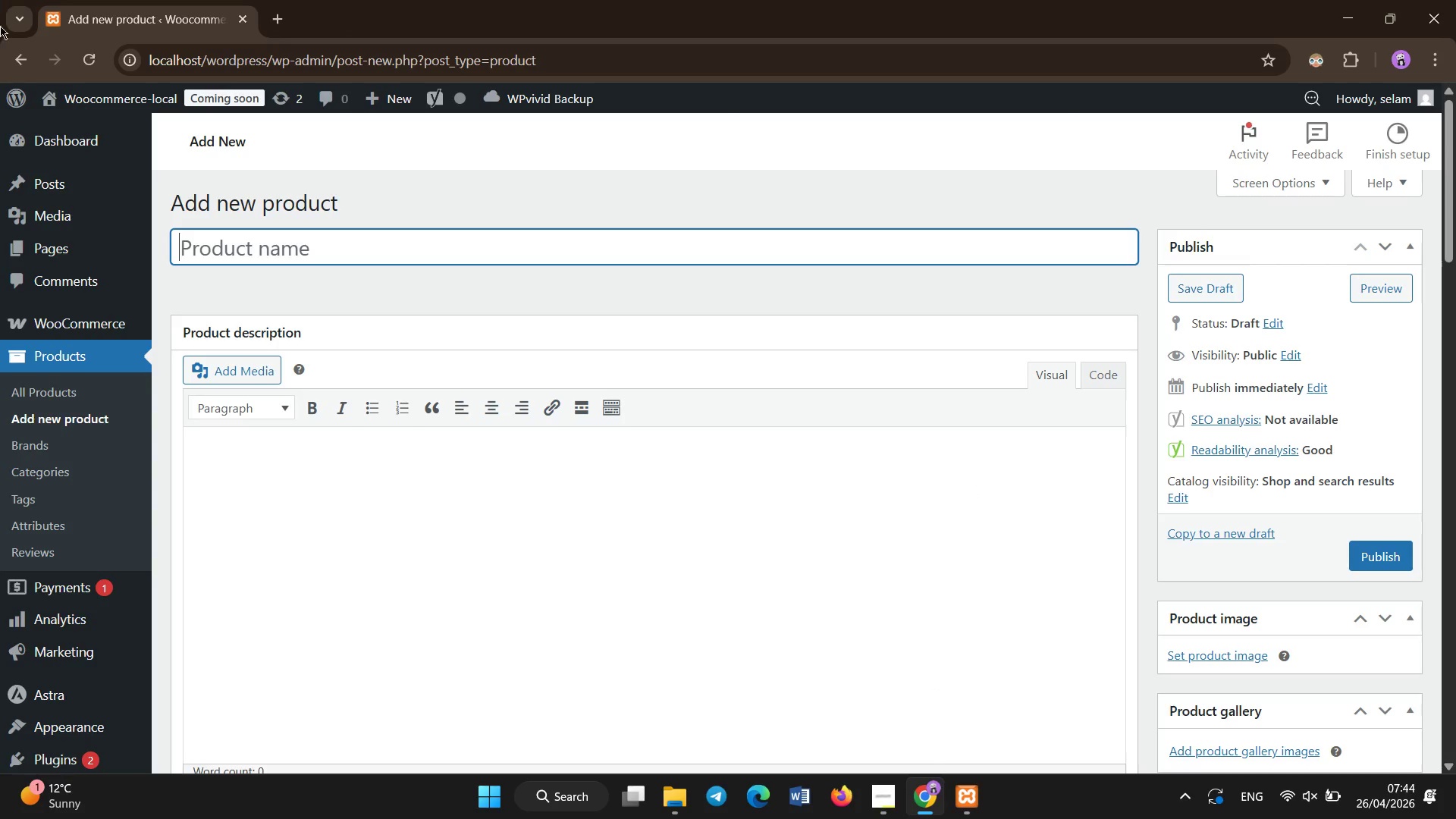 
mouse_move([94, 98])
 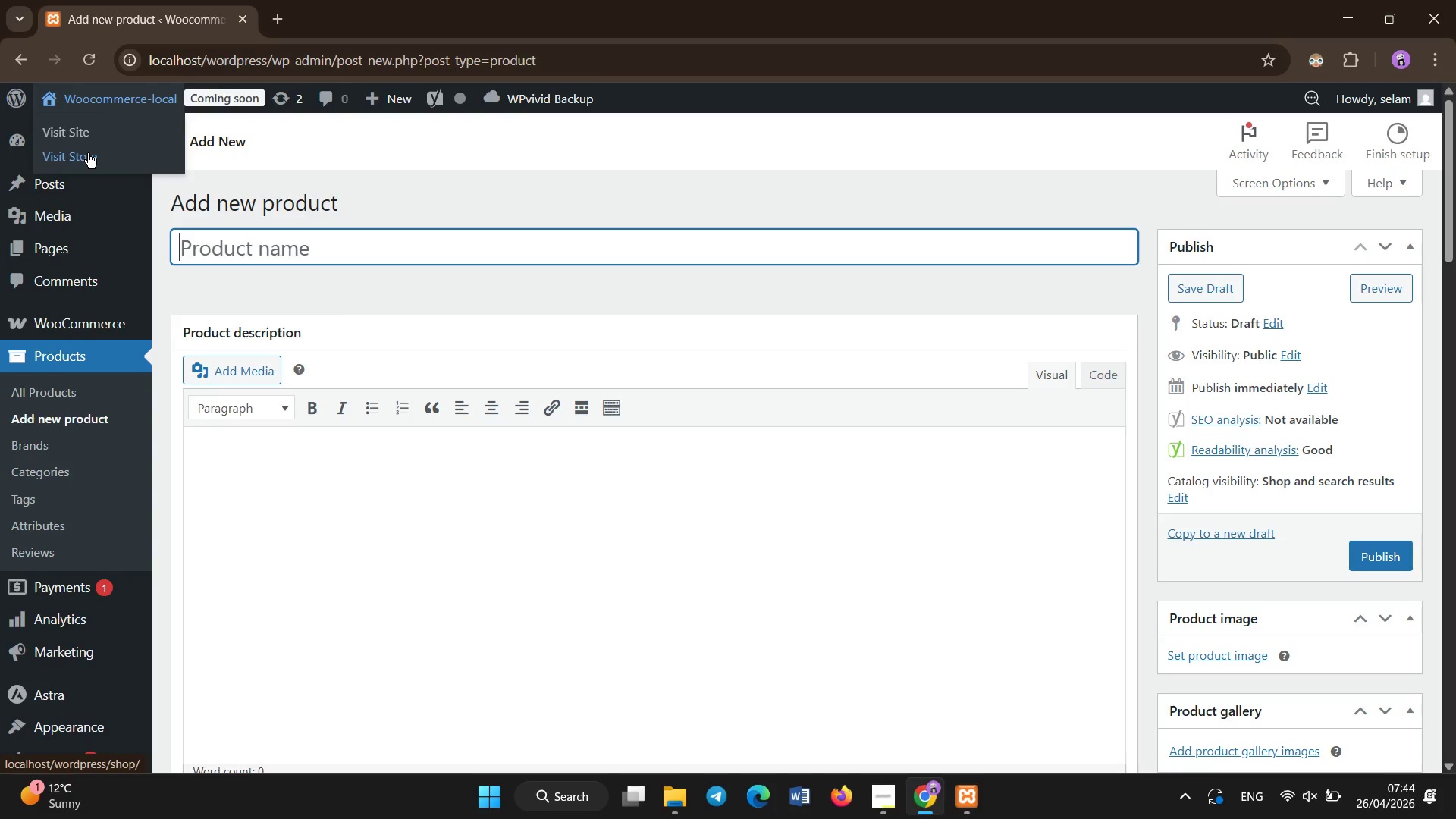 
right_click([88, 153])
 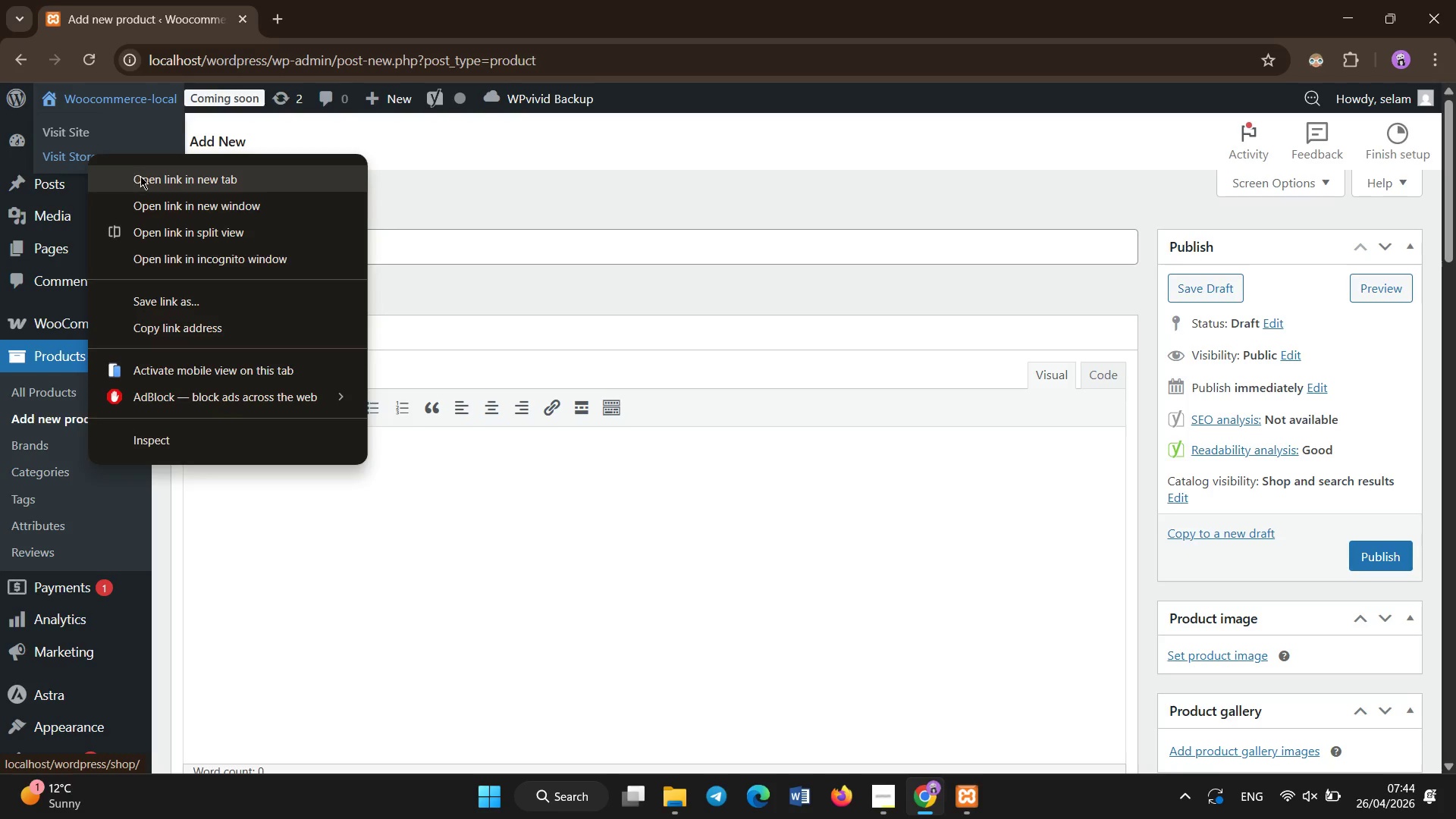 
left_click([142, 178])
 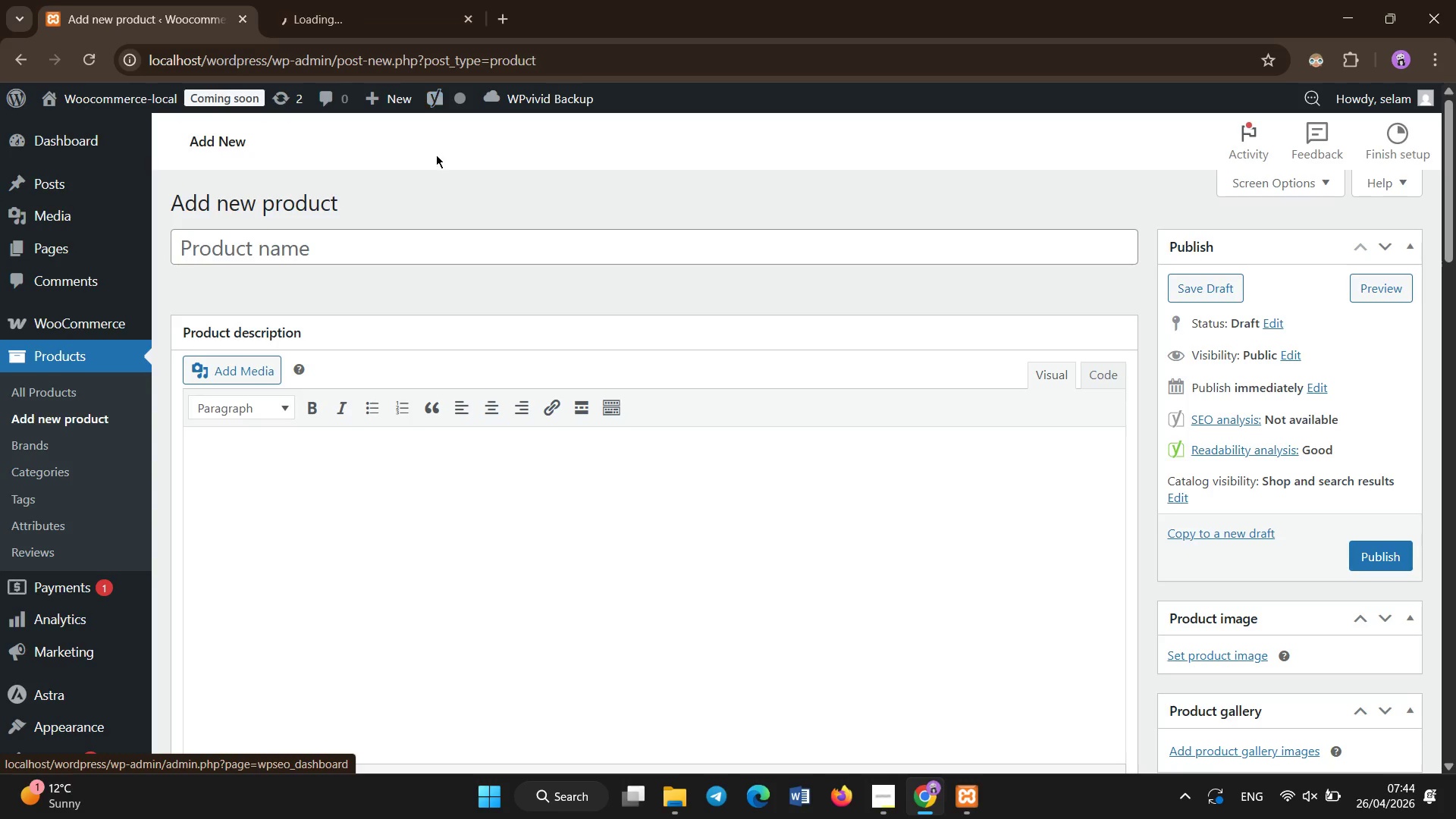 
left_click([436, 155])
 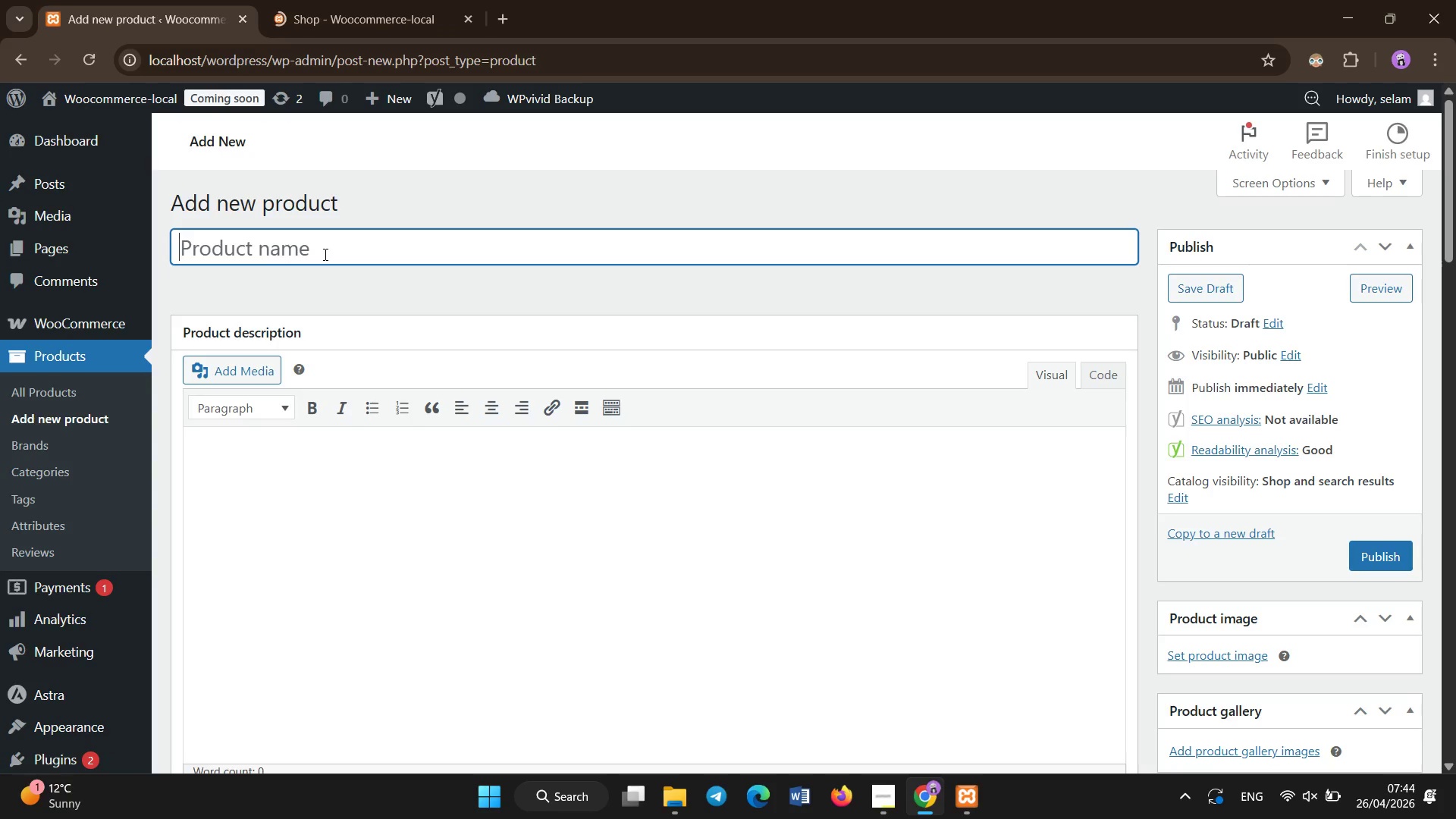 
left_click([384, 0])
 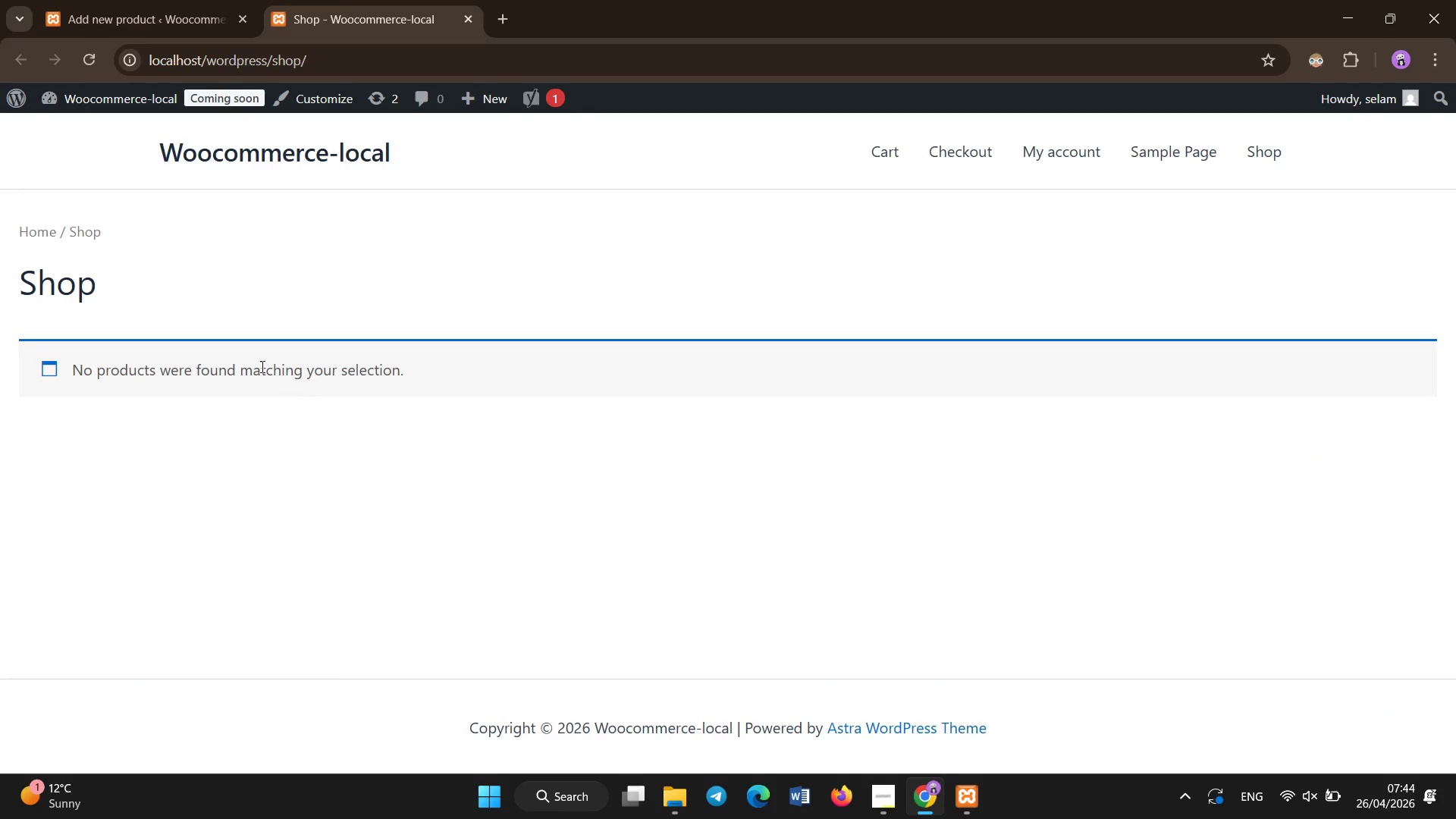 
left_click([149, 0])
 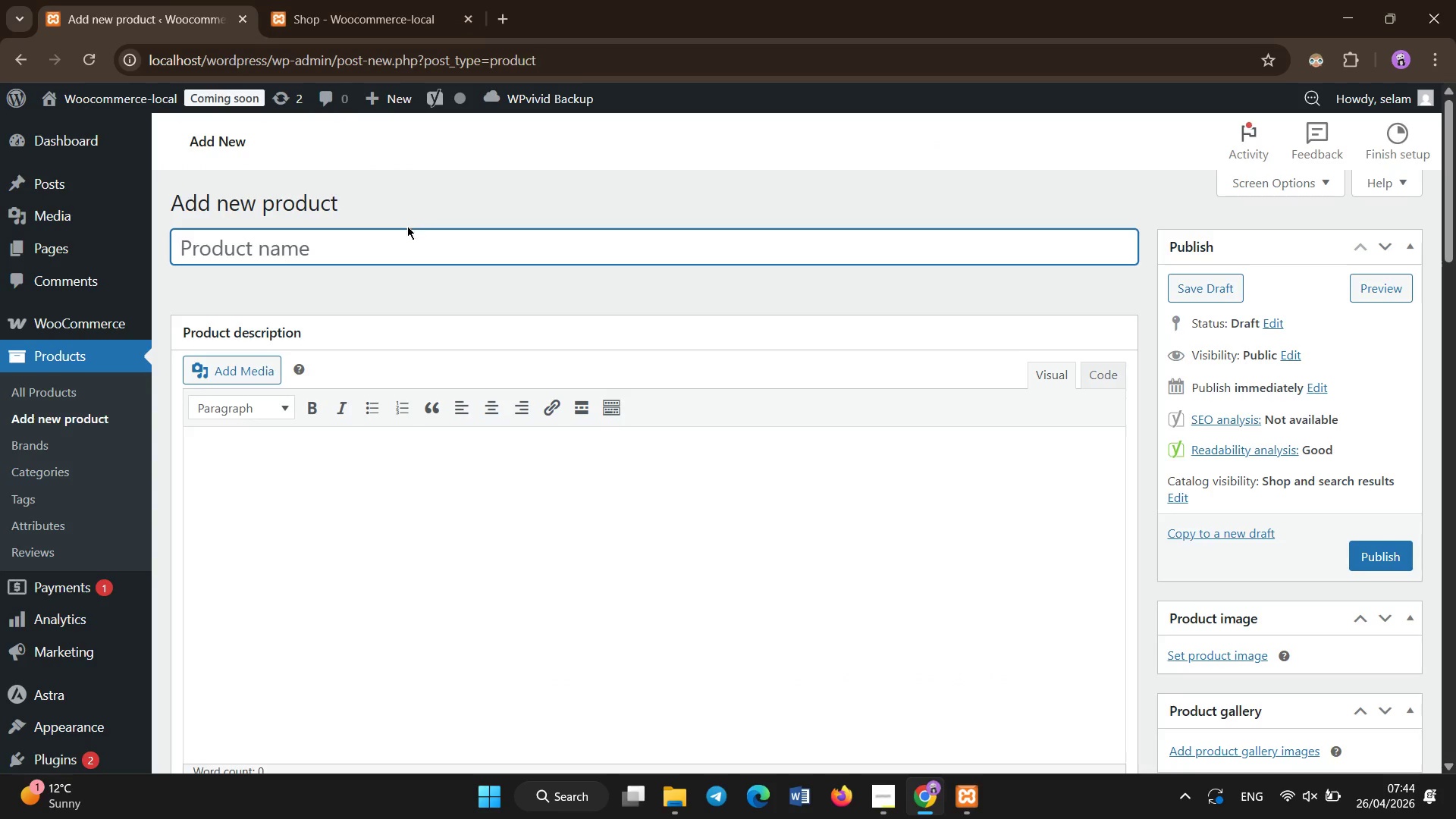 
left_click([404, 243])
 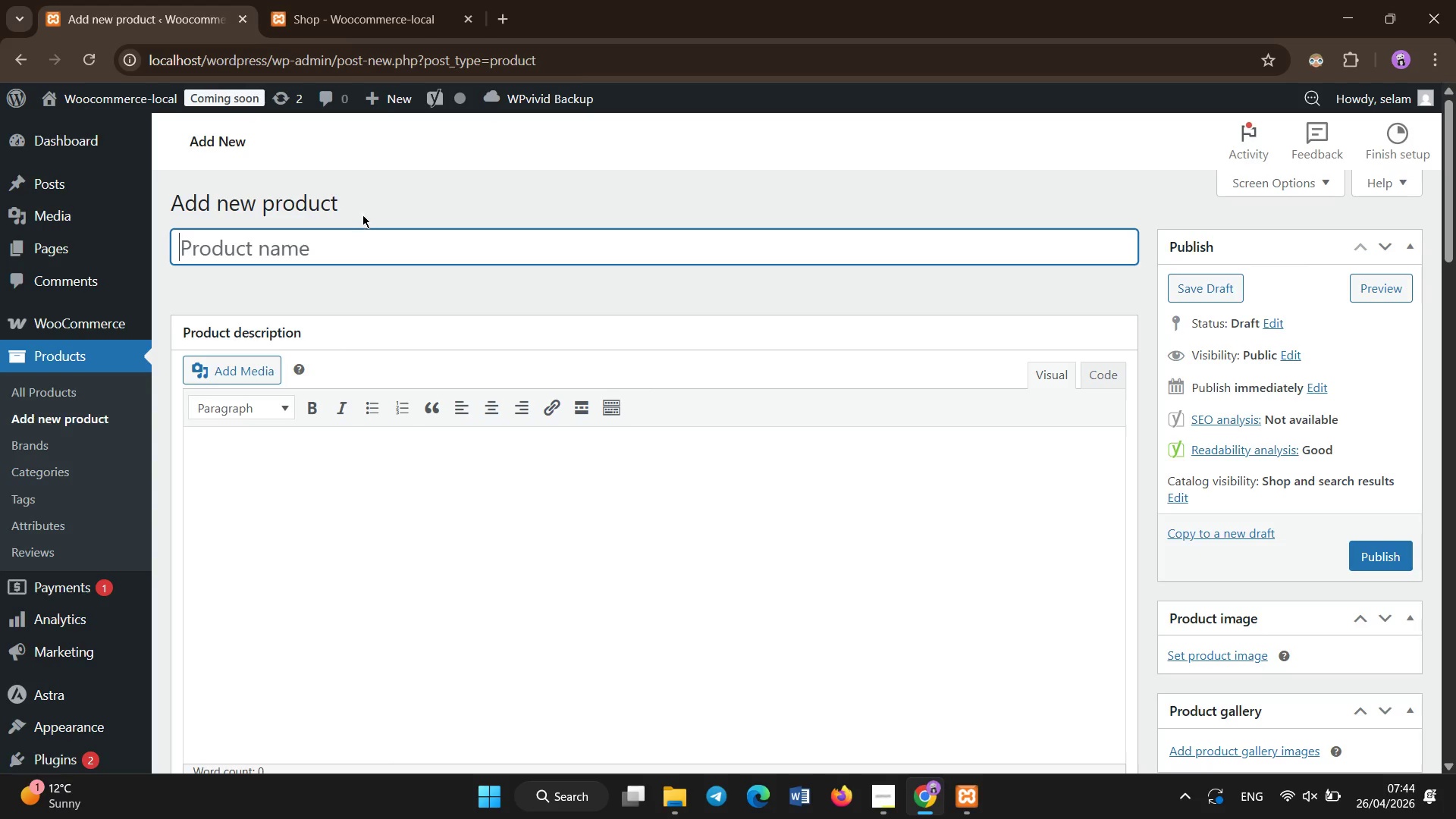 
double_click([361, 256])
 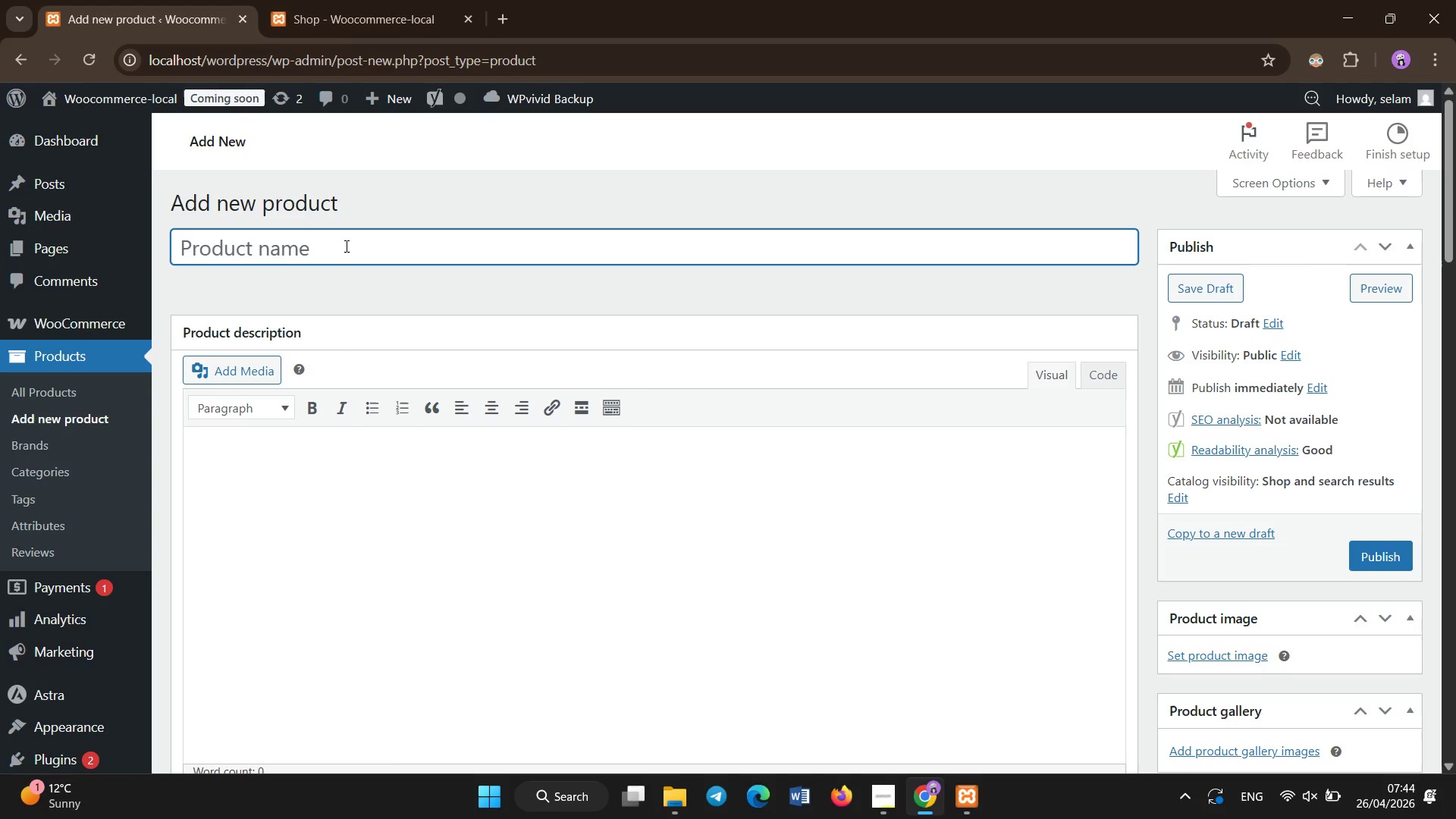 
key(Shift+ShiftLeft)
 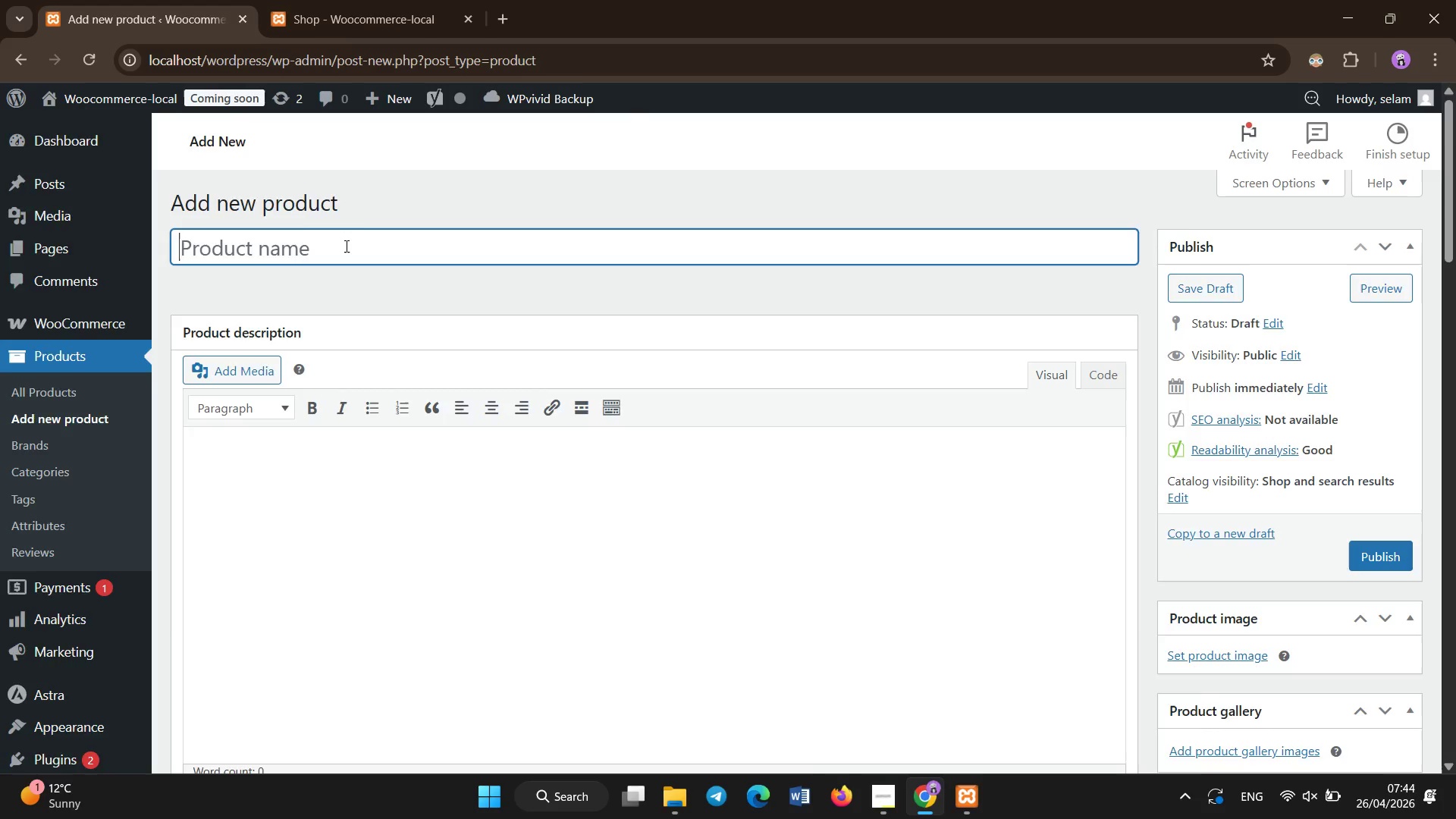 
scroll: coordinate [347, 246], scroll_direction: down, amount: 7.0
 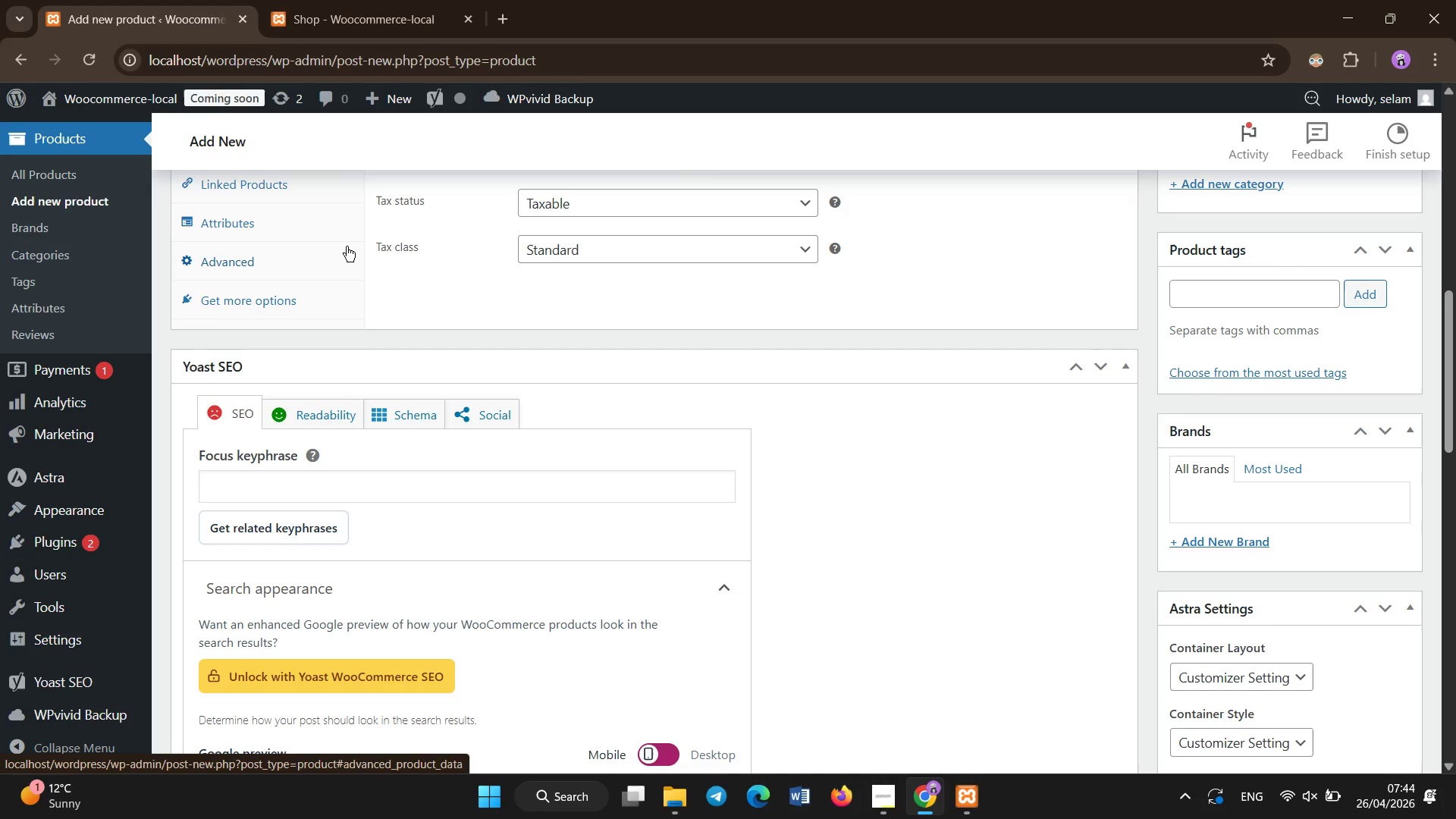 
left_click([347, 249])
 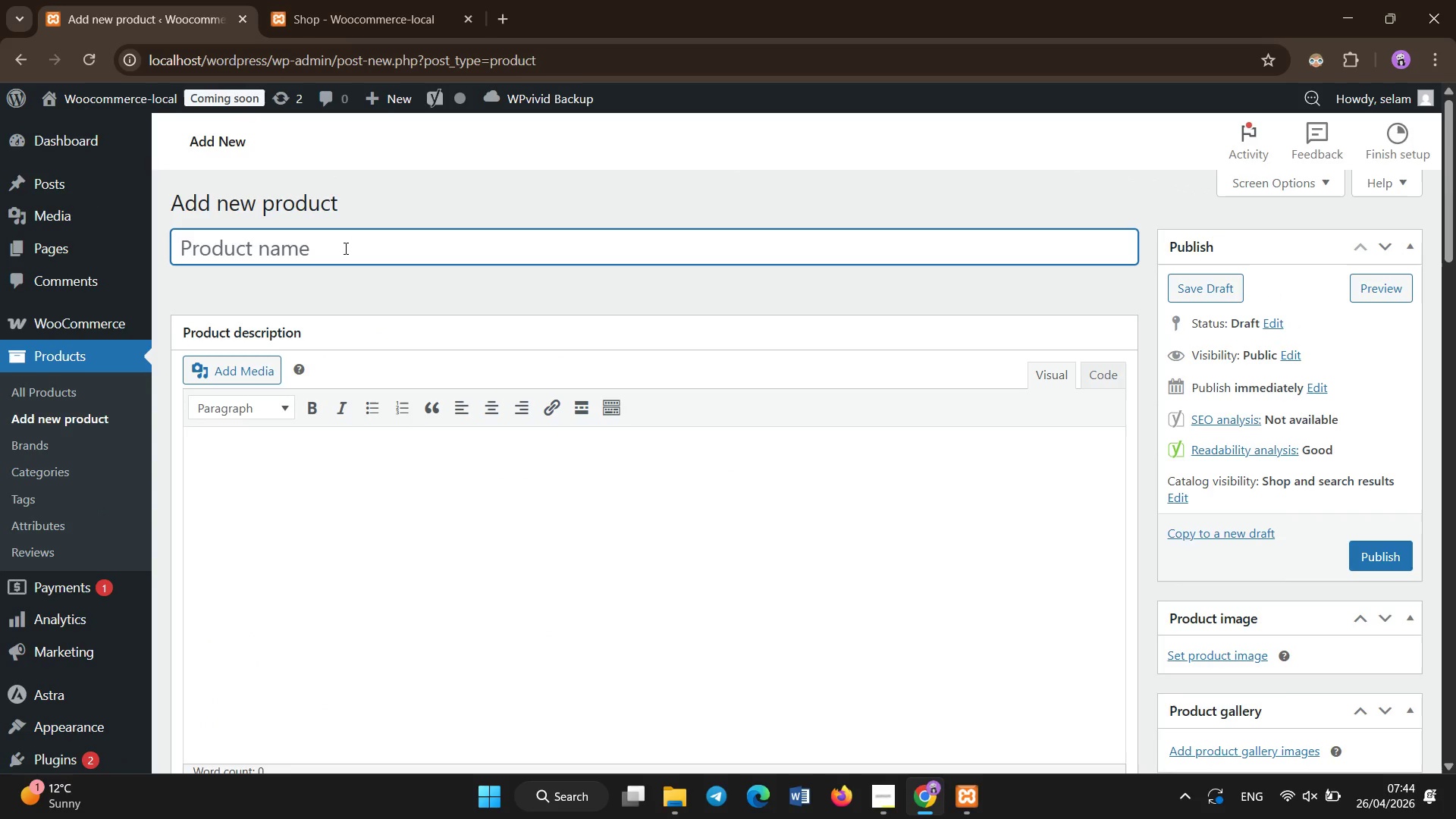 
scroll: coordinate [347, 249], scroll_direction: up, amount: 11.0
 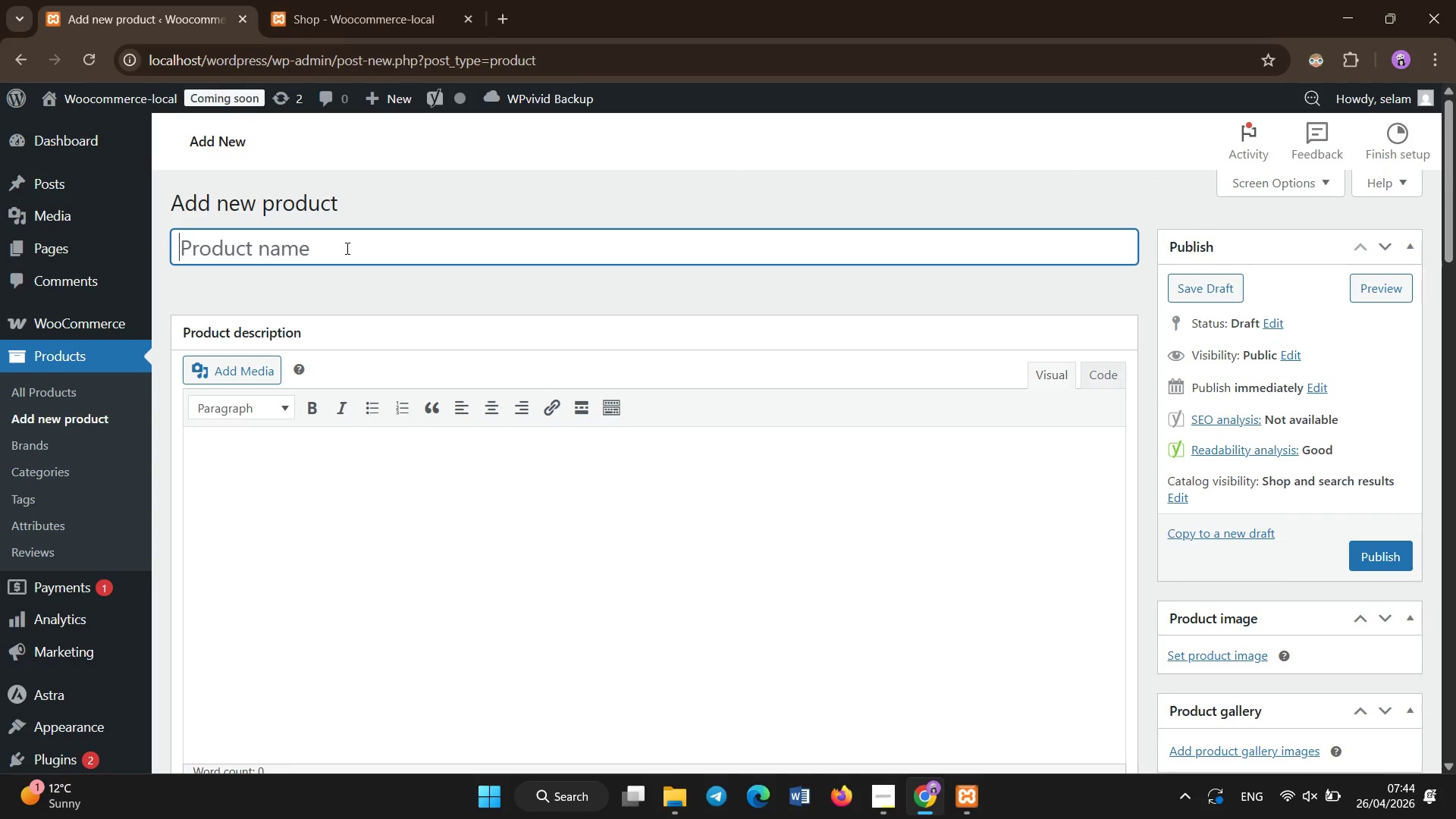 
type(Getrag 260 Synchro)
 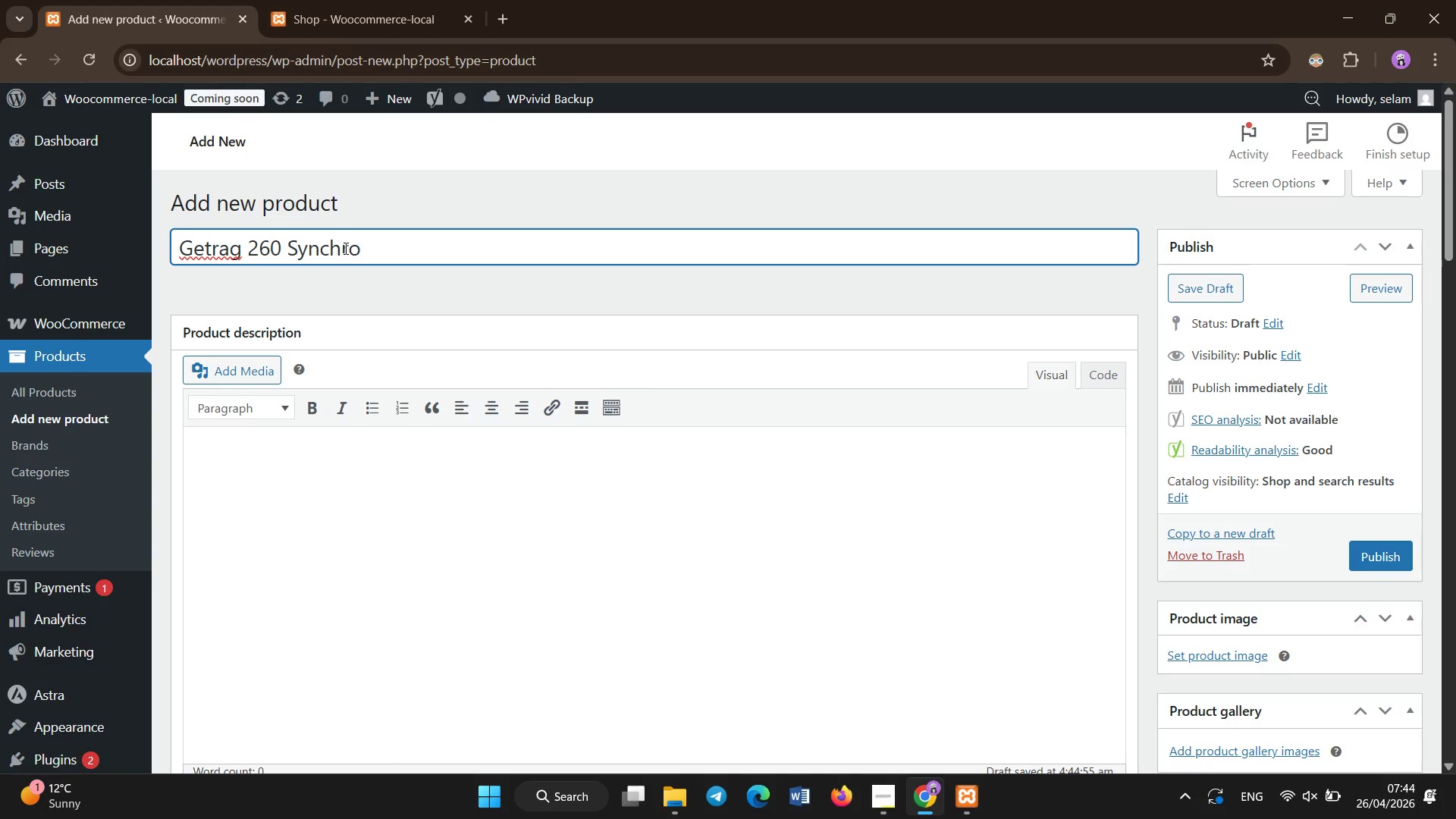 
type(nized)
key(Backspace)
 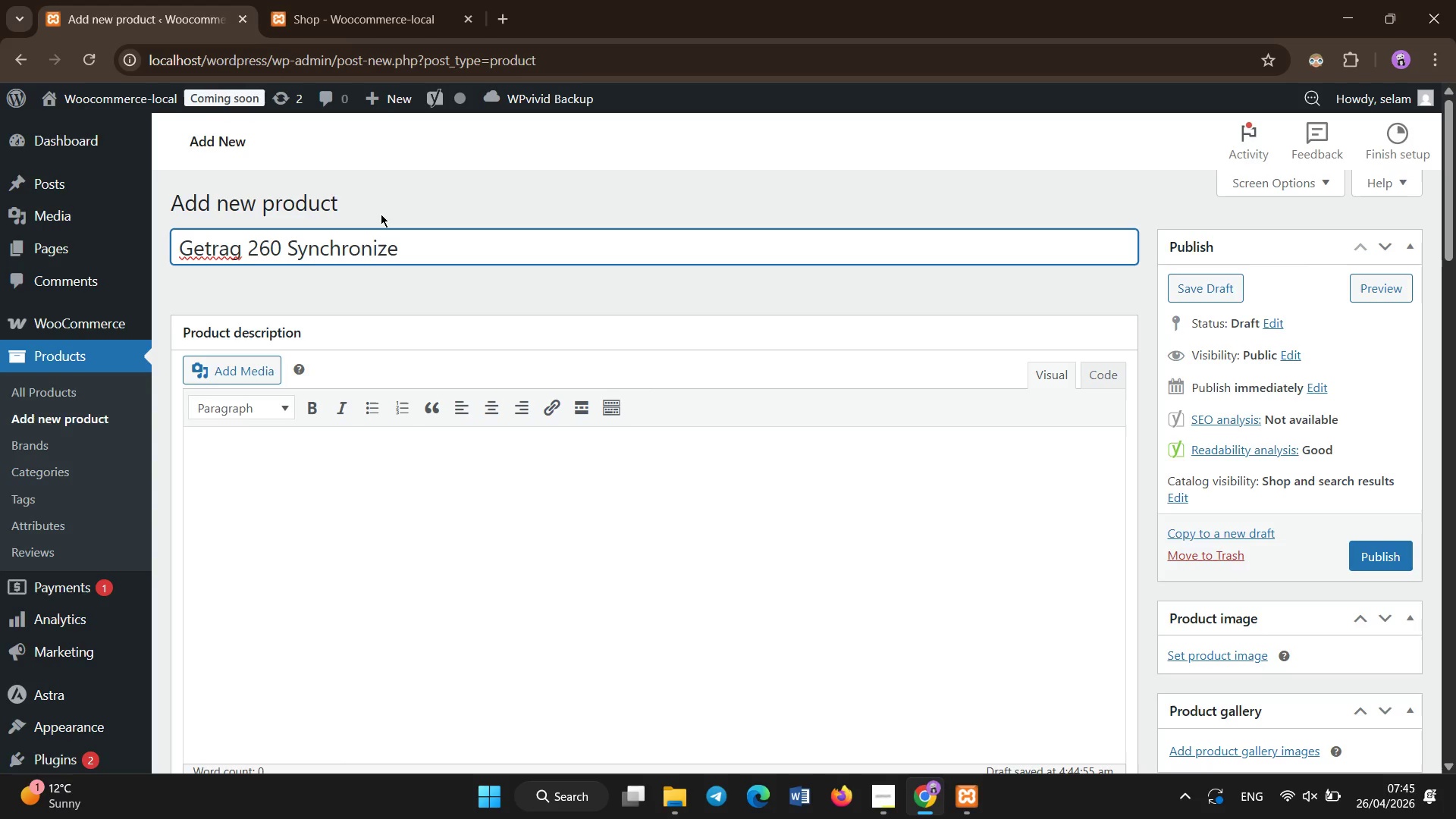 
type( Ki)
 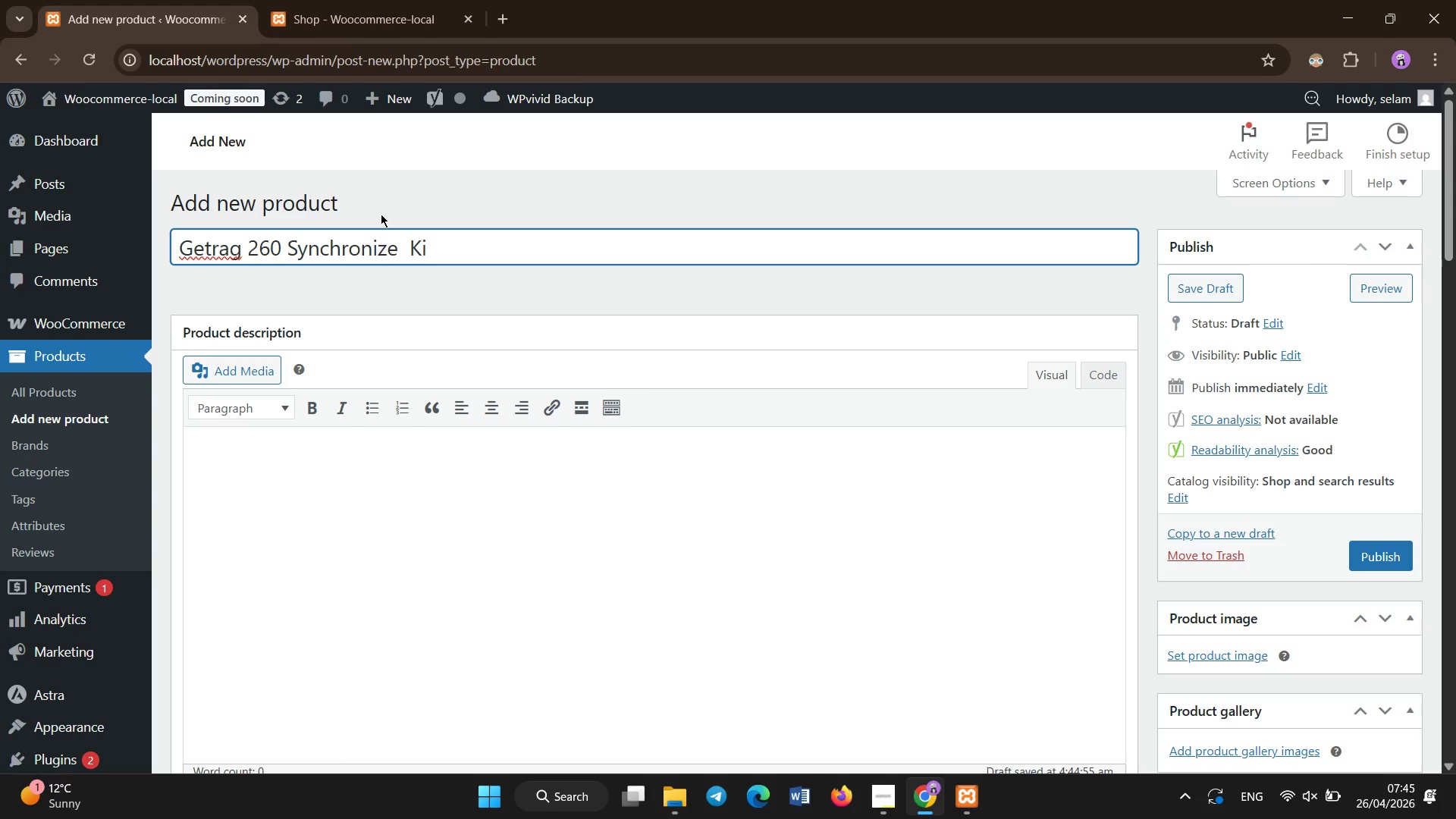 
left_click([878, 816])